 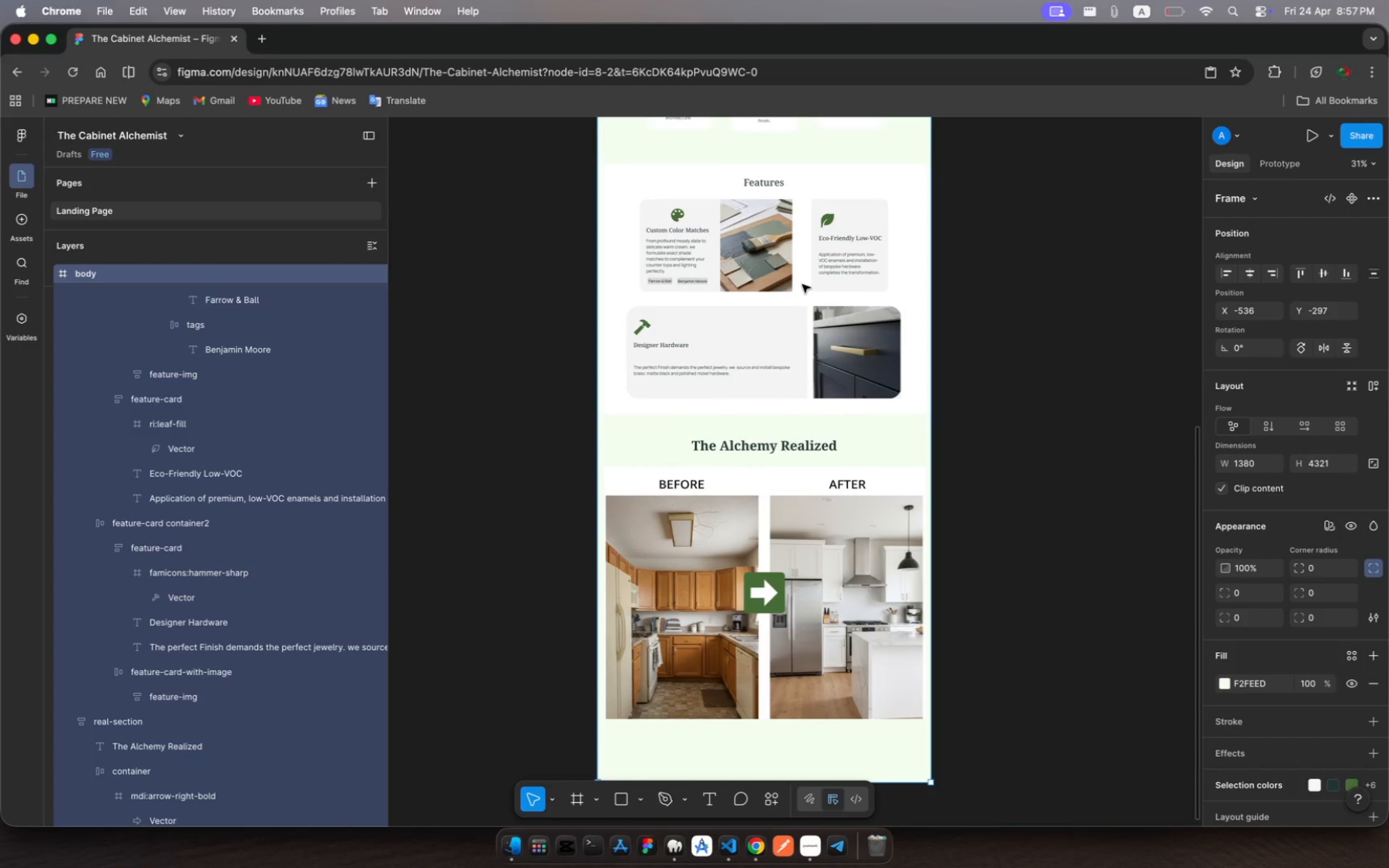 
left_click([859, 242])
 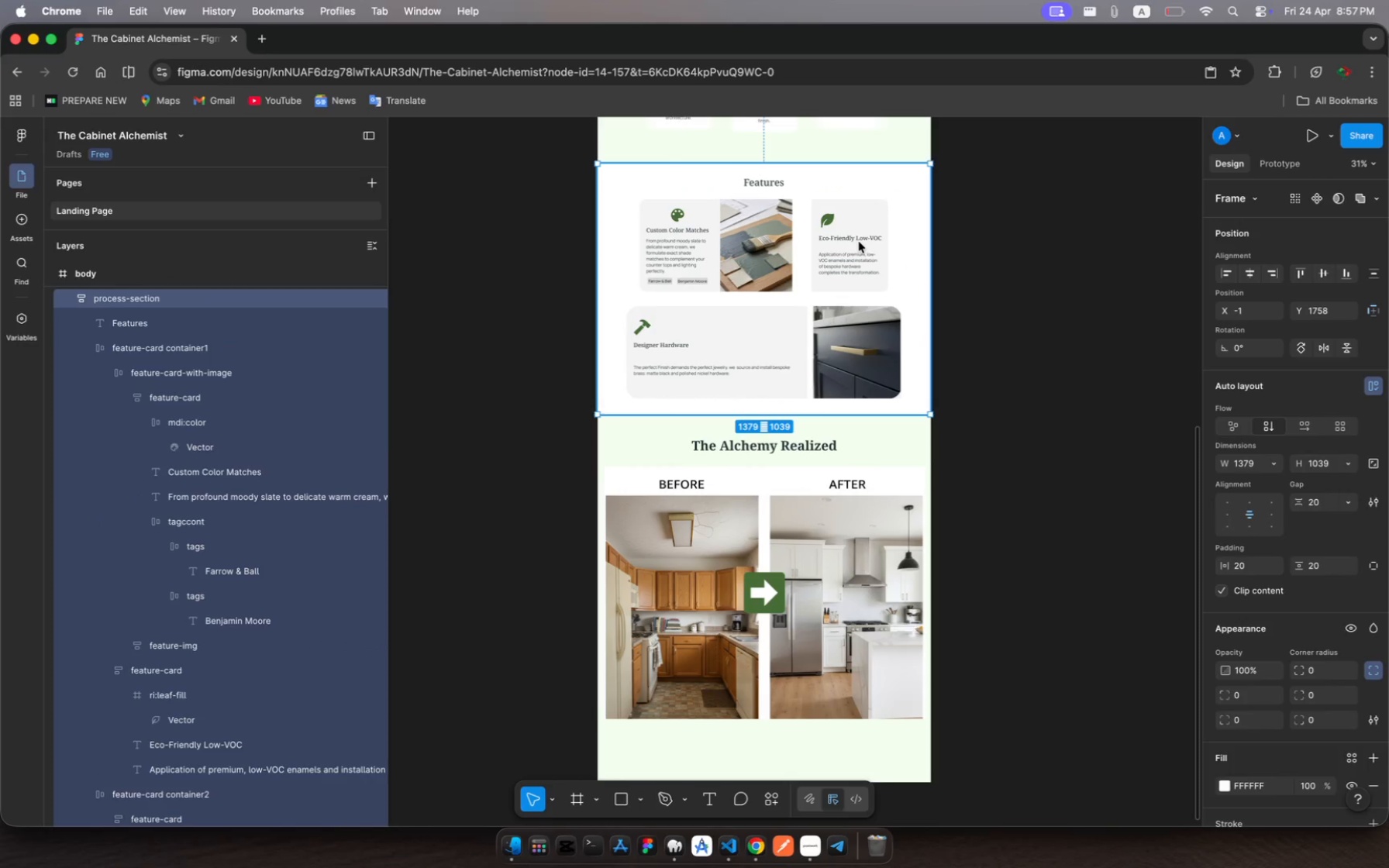 
left_click([859, 242])
 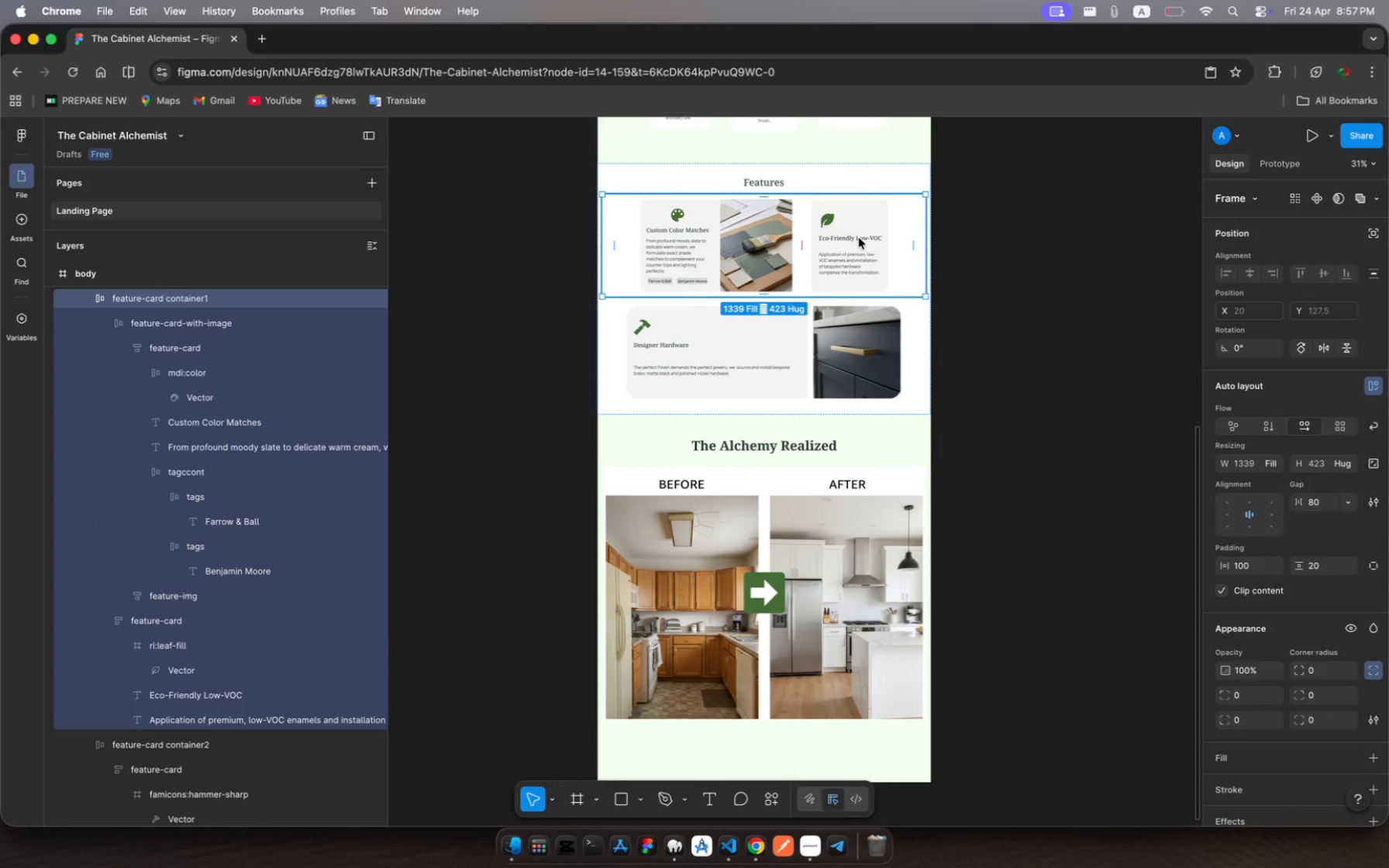 
left_click([859, 238])
 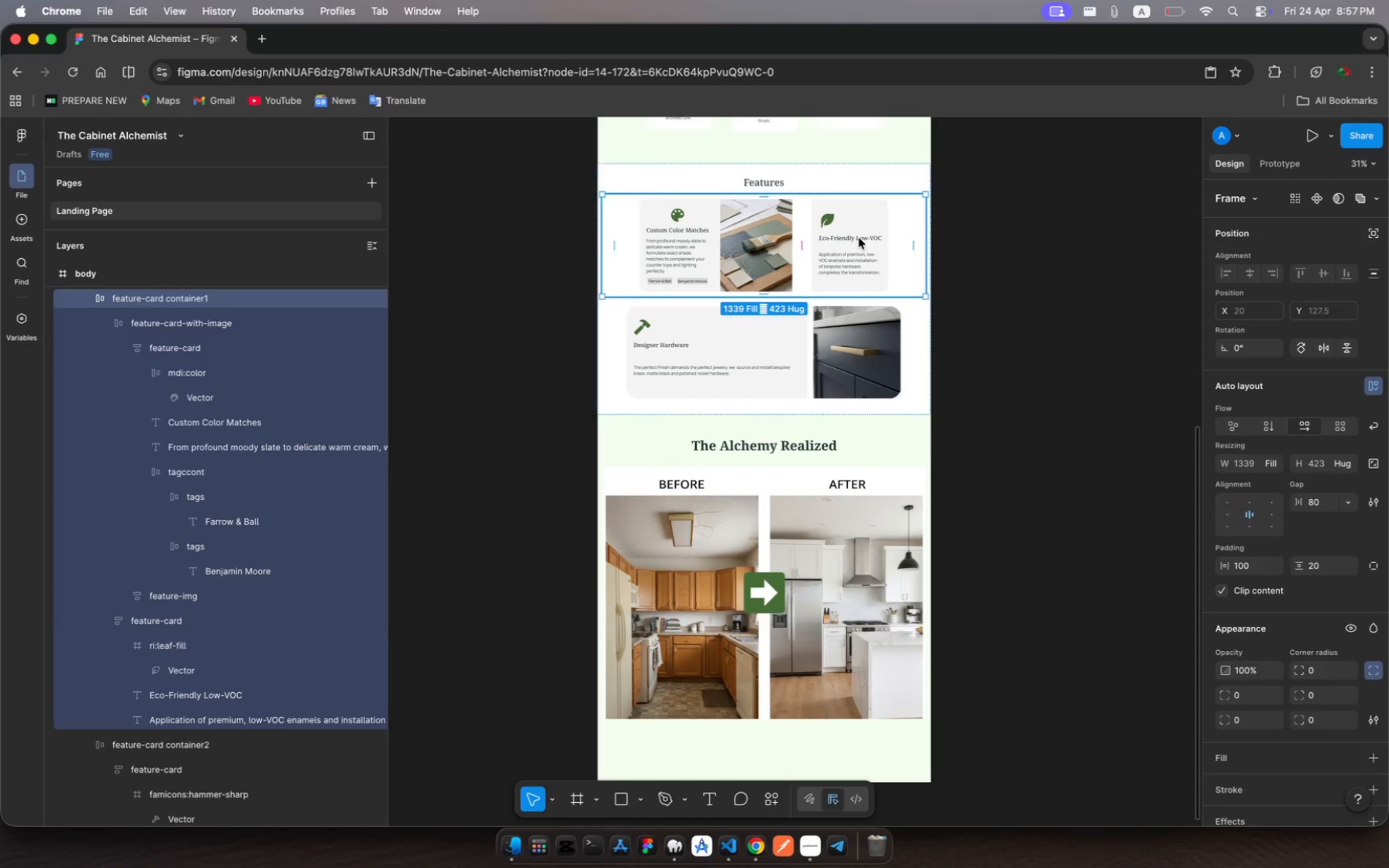 
left_click([859, 238])
 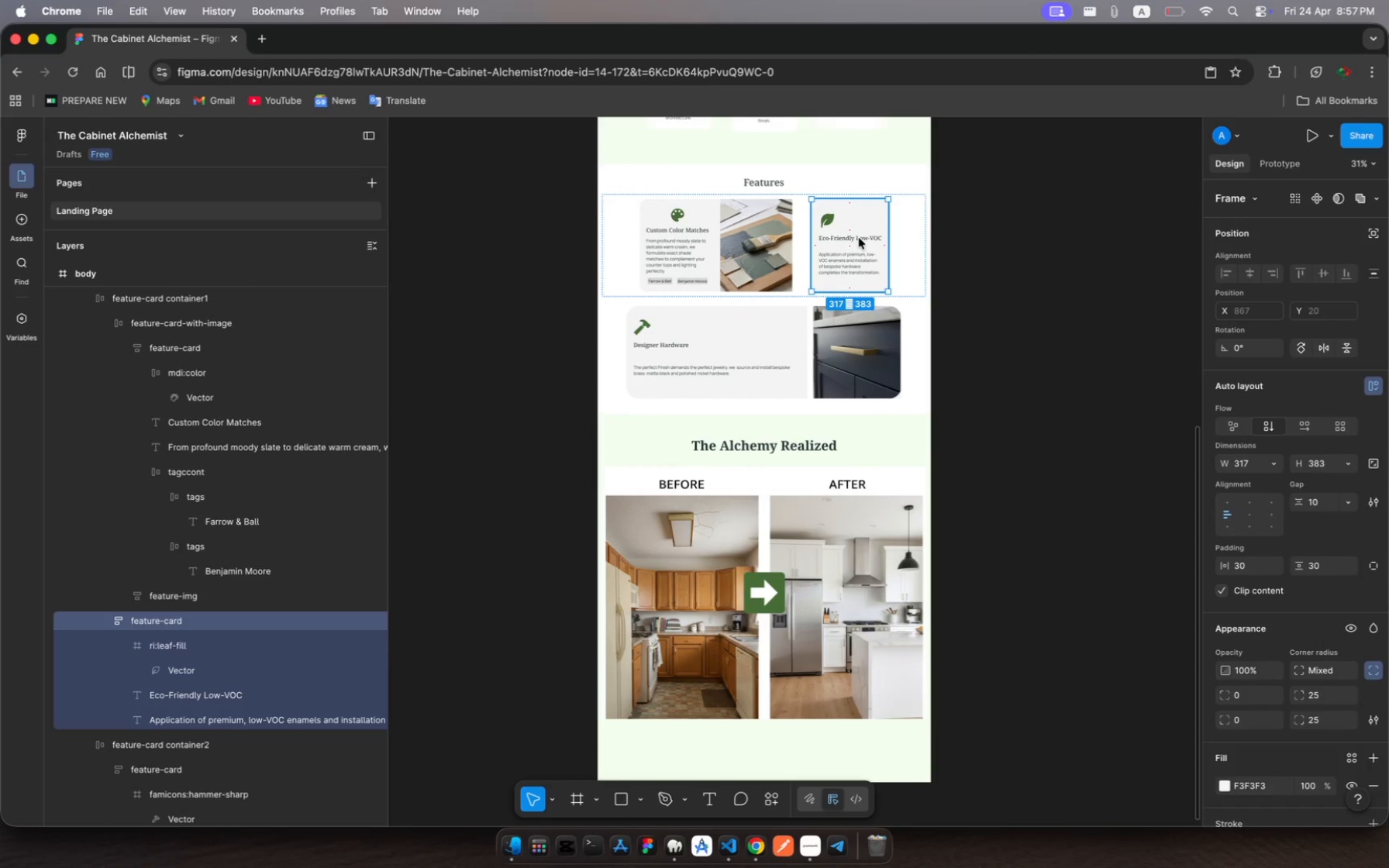 
left_click([859, 238])
 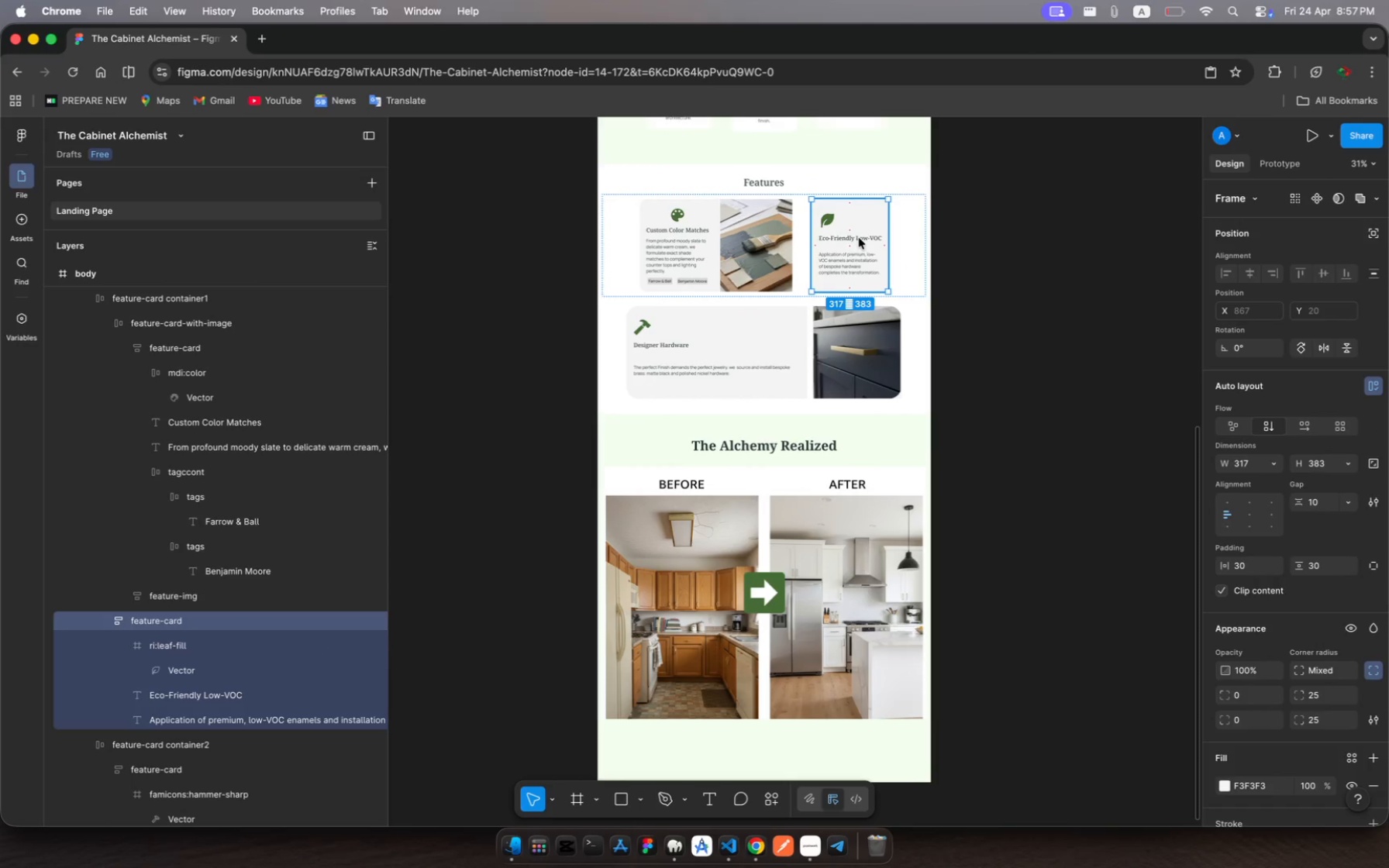 
left_click([859, 238])
 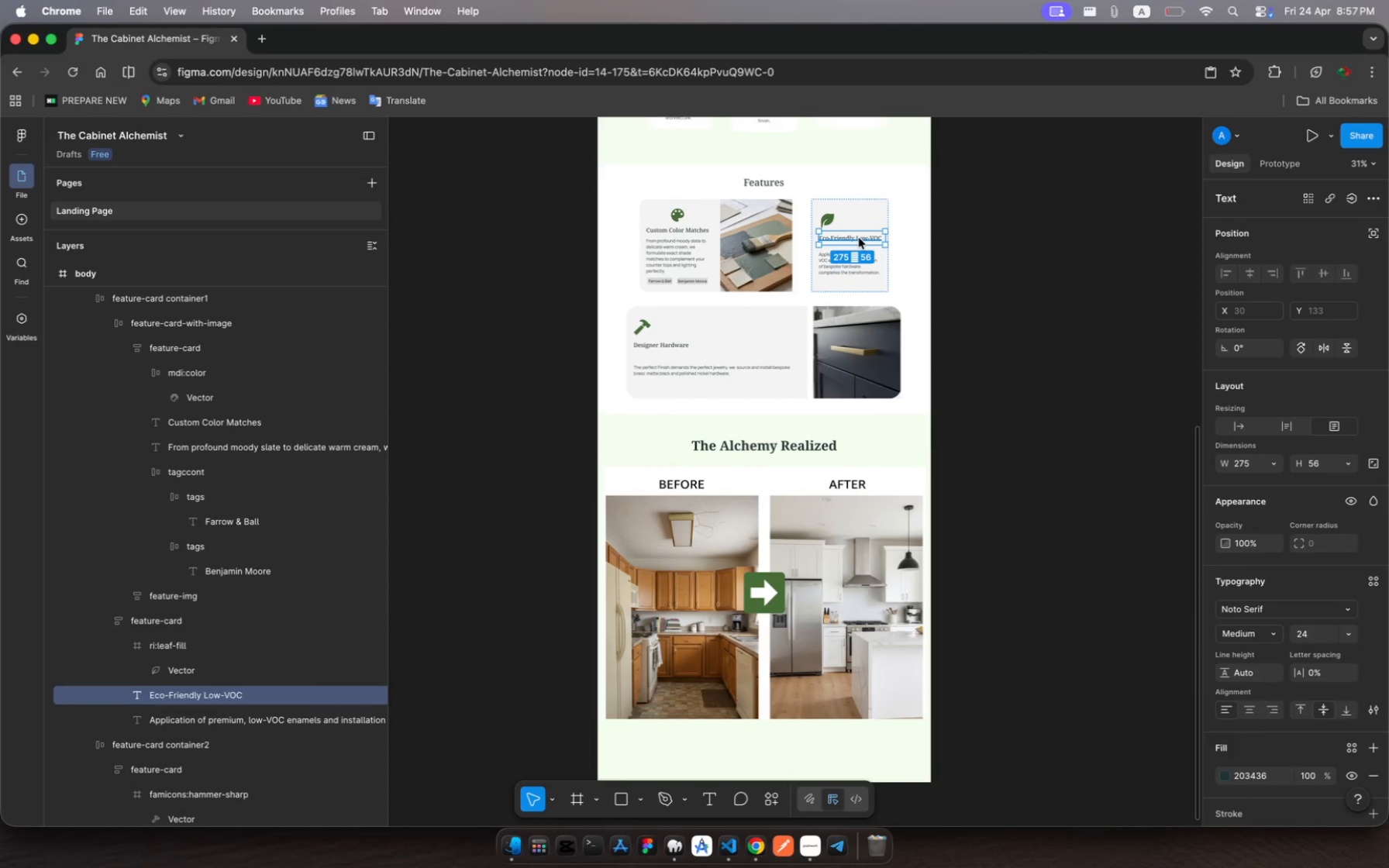 
left_click([859, 238])
 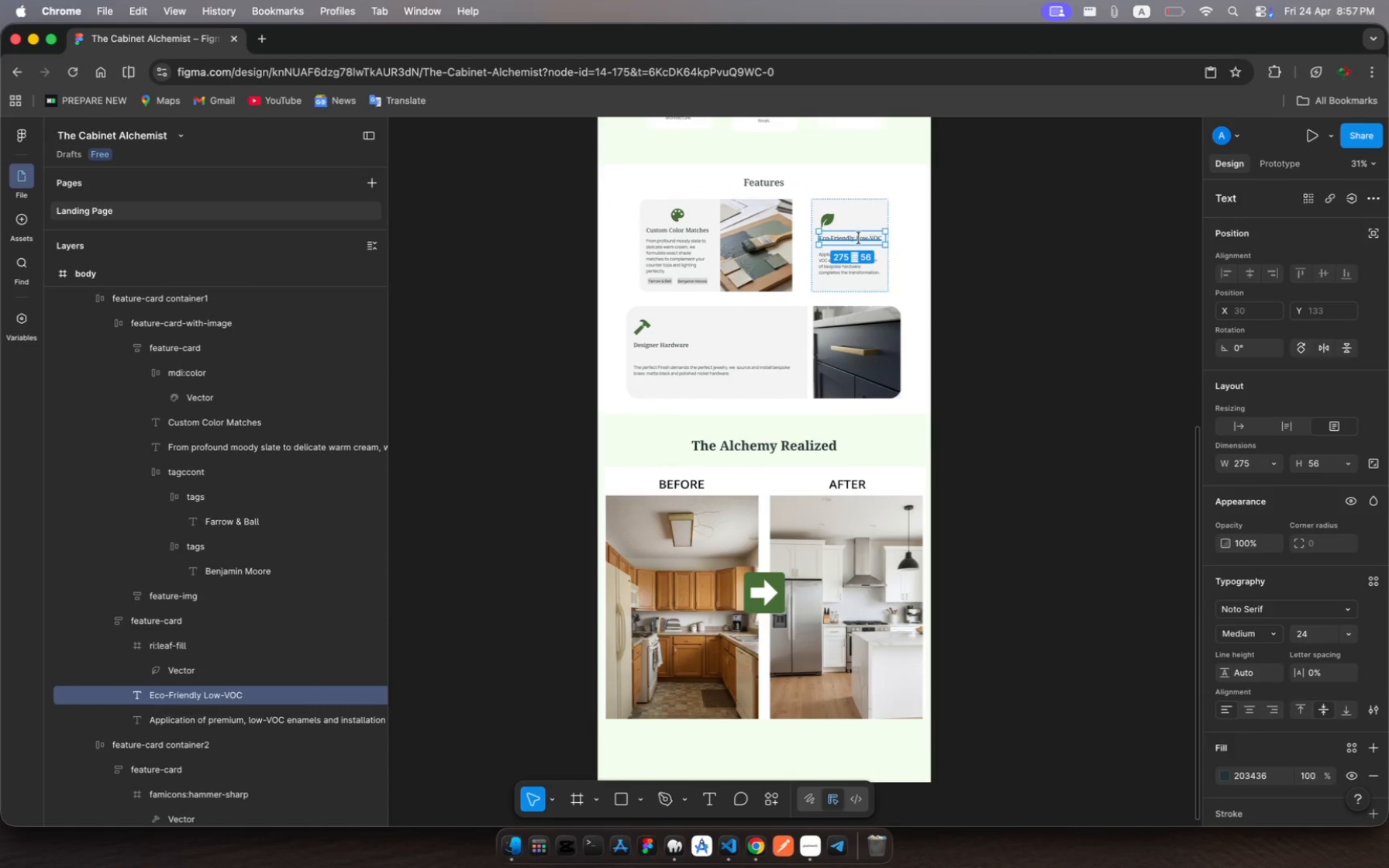 
left_click([859, 238])
 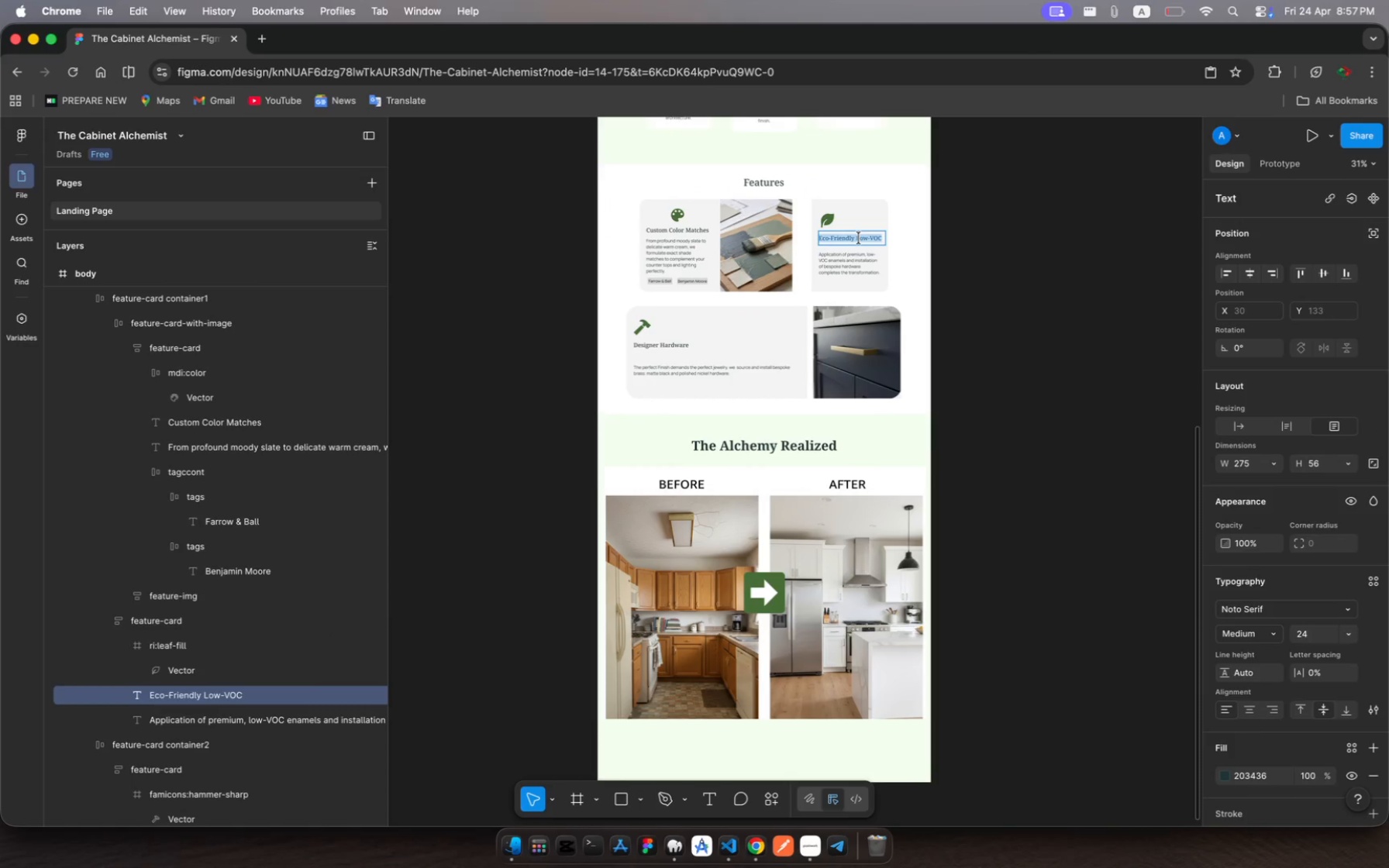 
key(ArrowRight)
 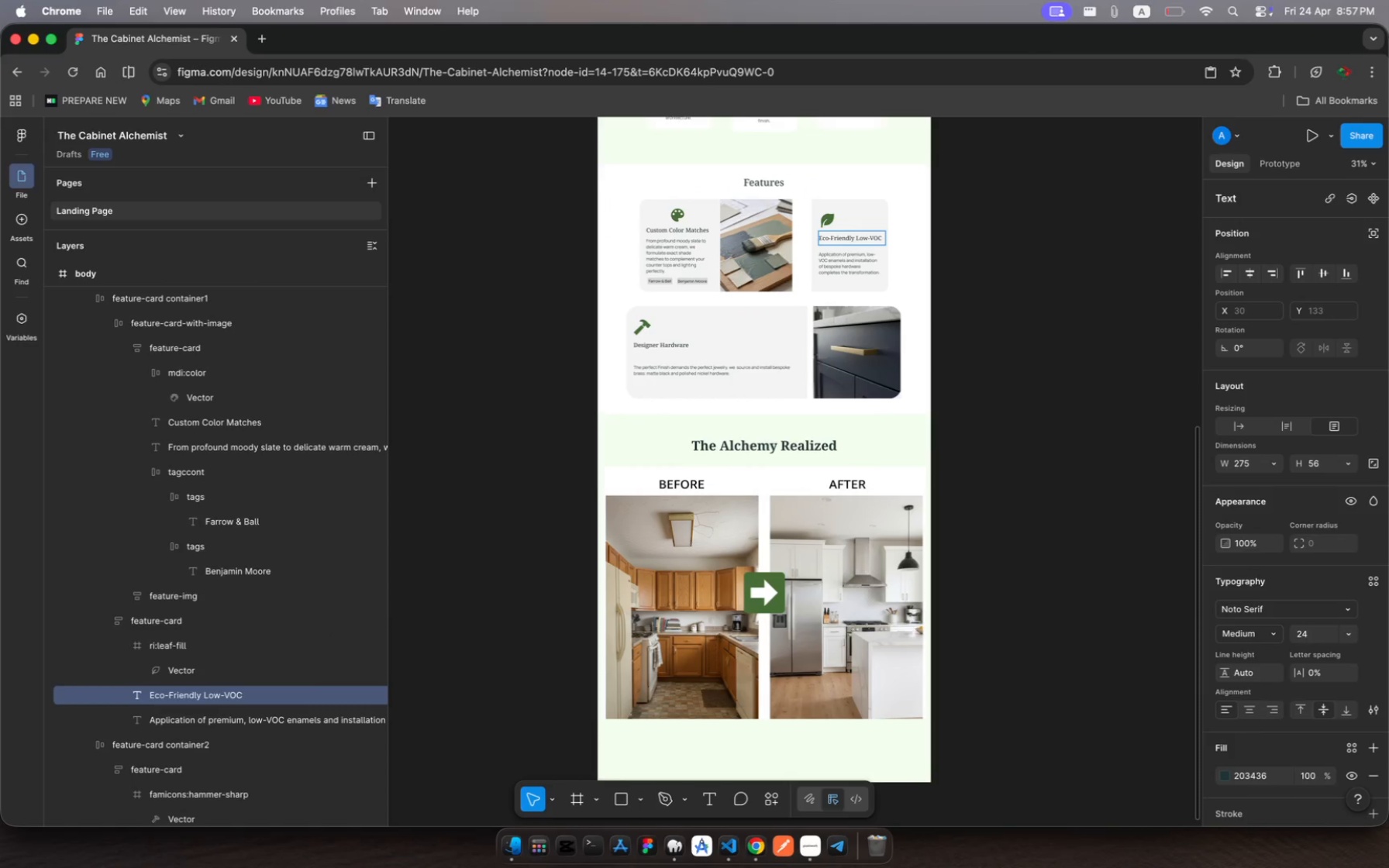 
type( Finishes)
 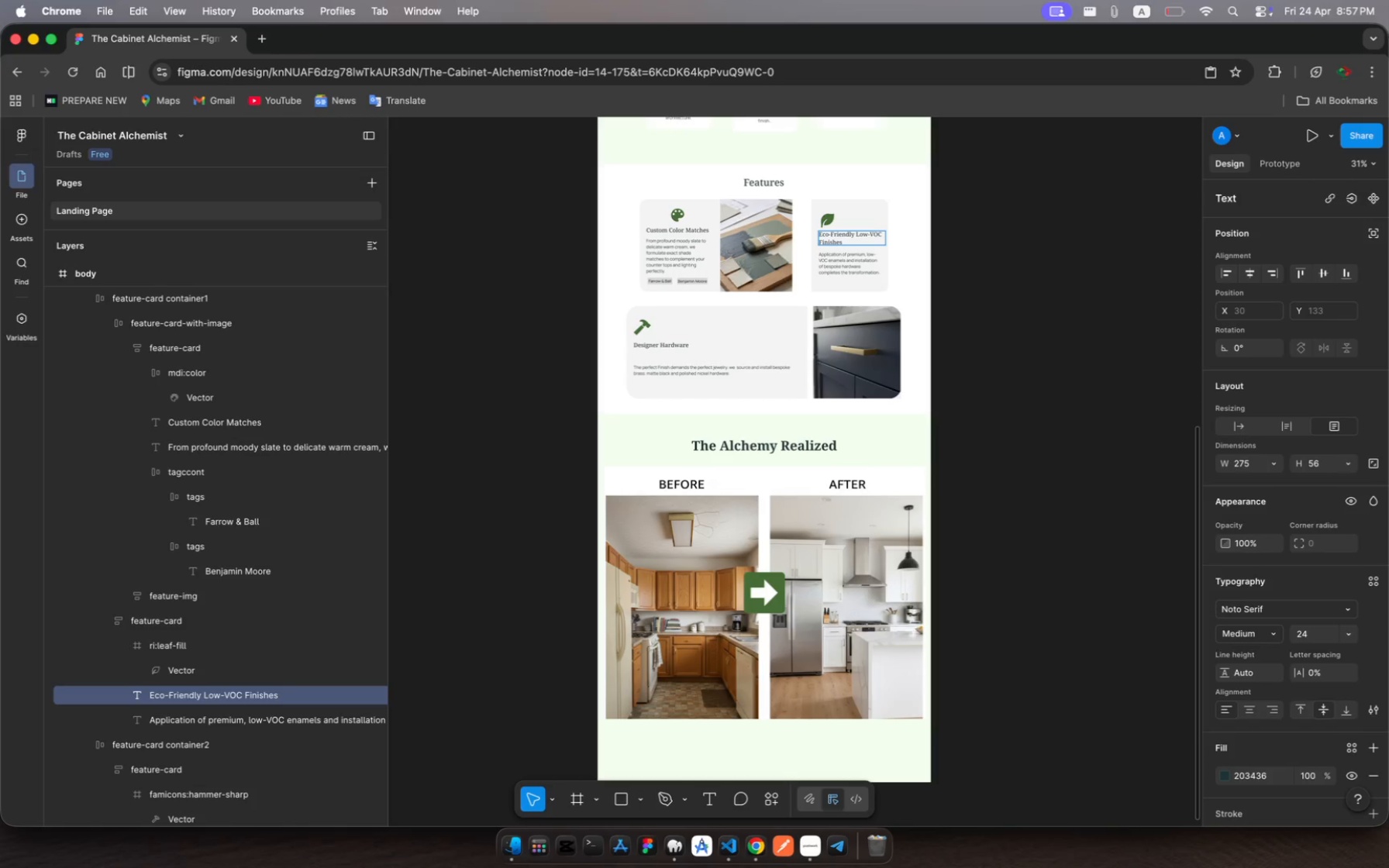 
left_click([1003, 276])
 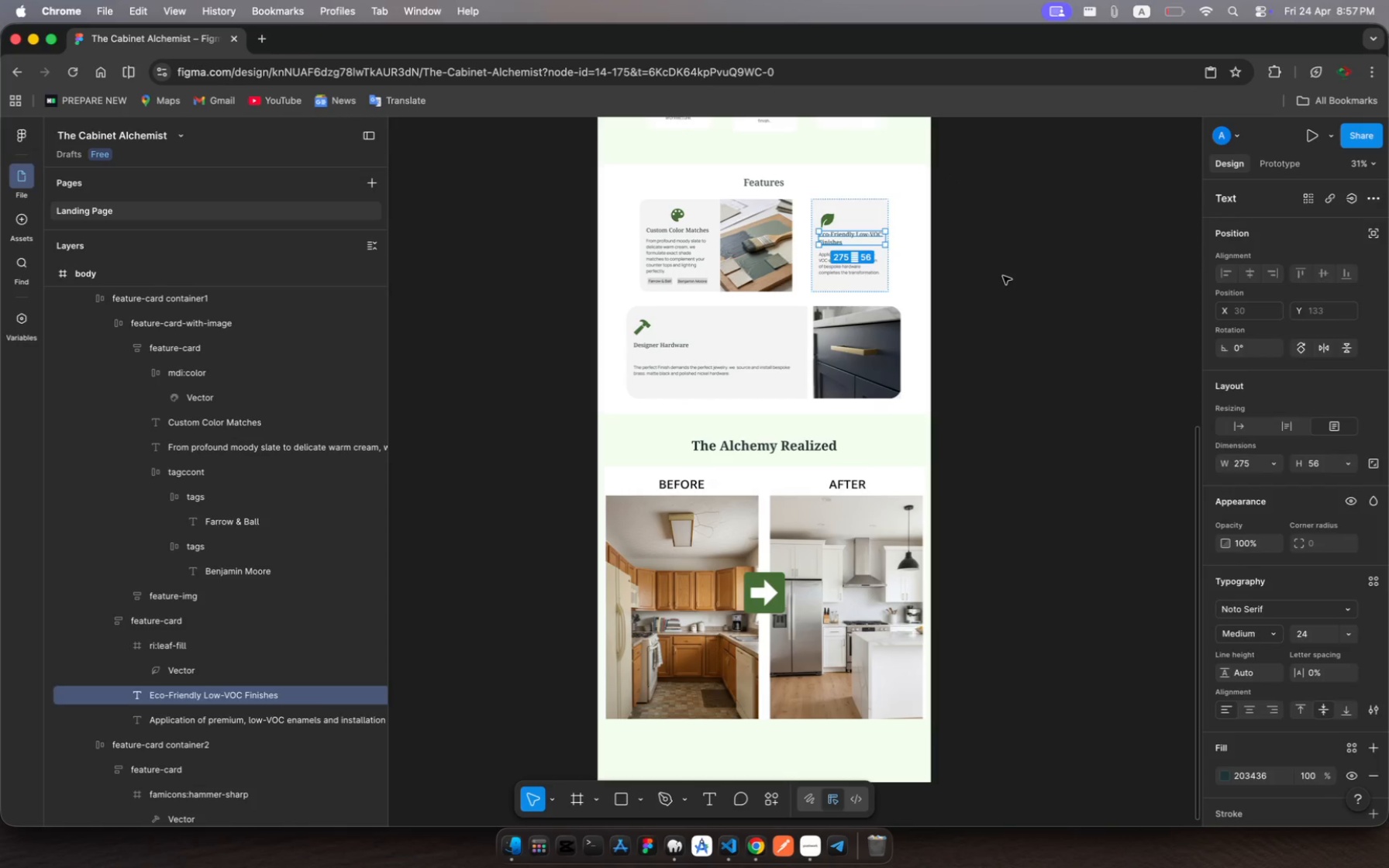 
left_click([1003, 276])
 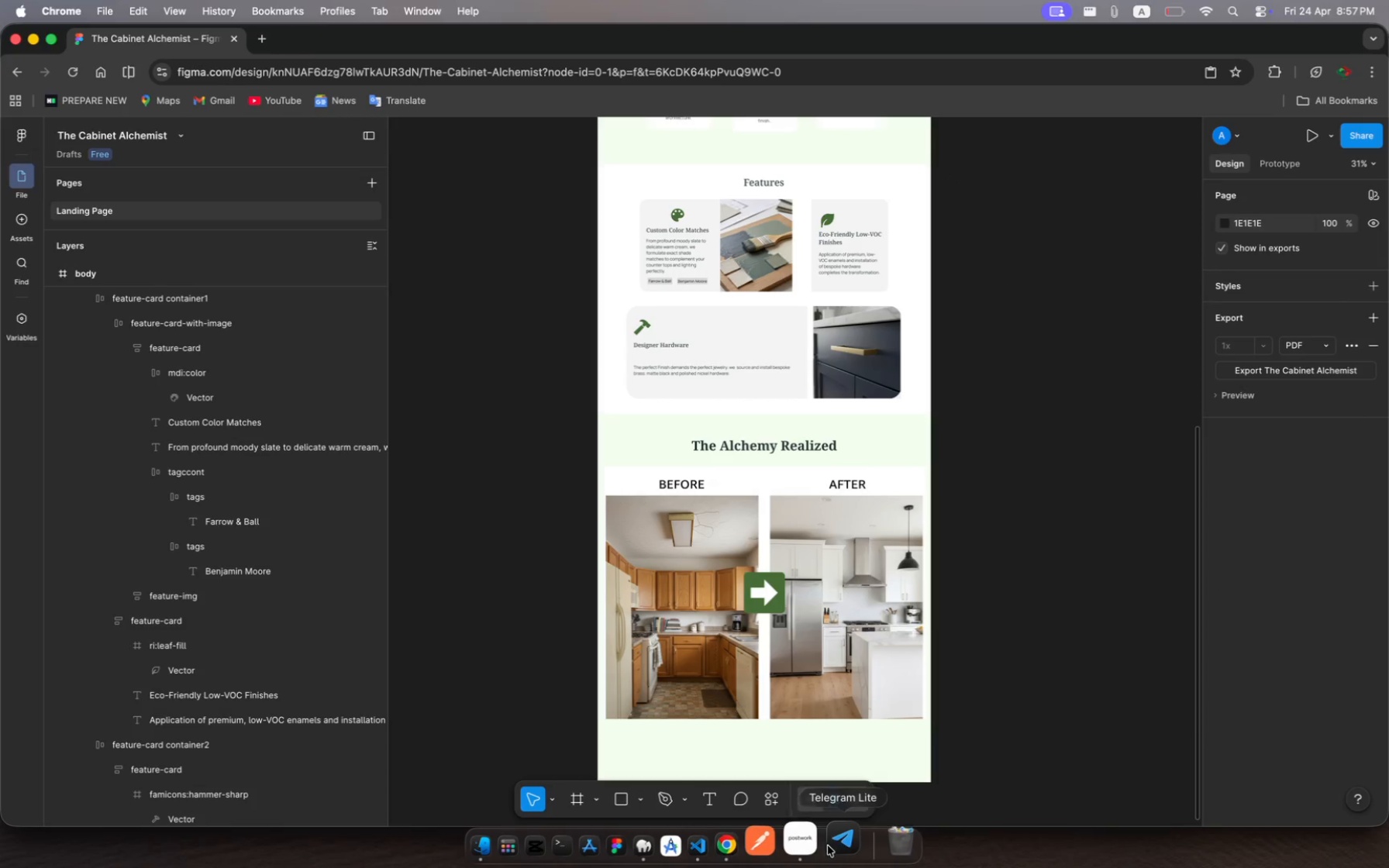 
left_click([808, 847])